 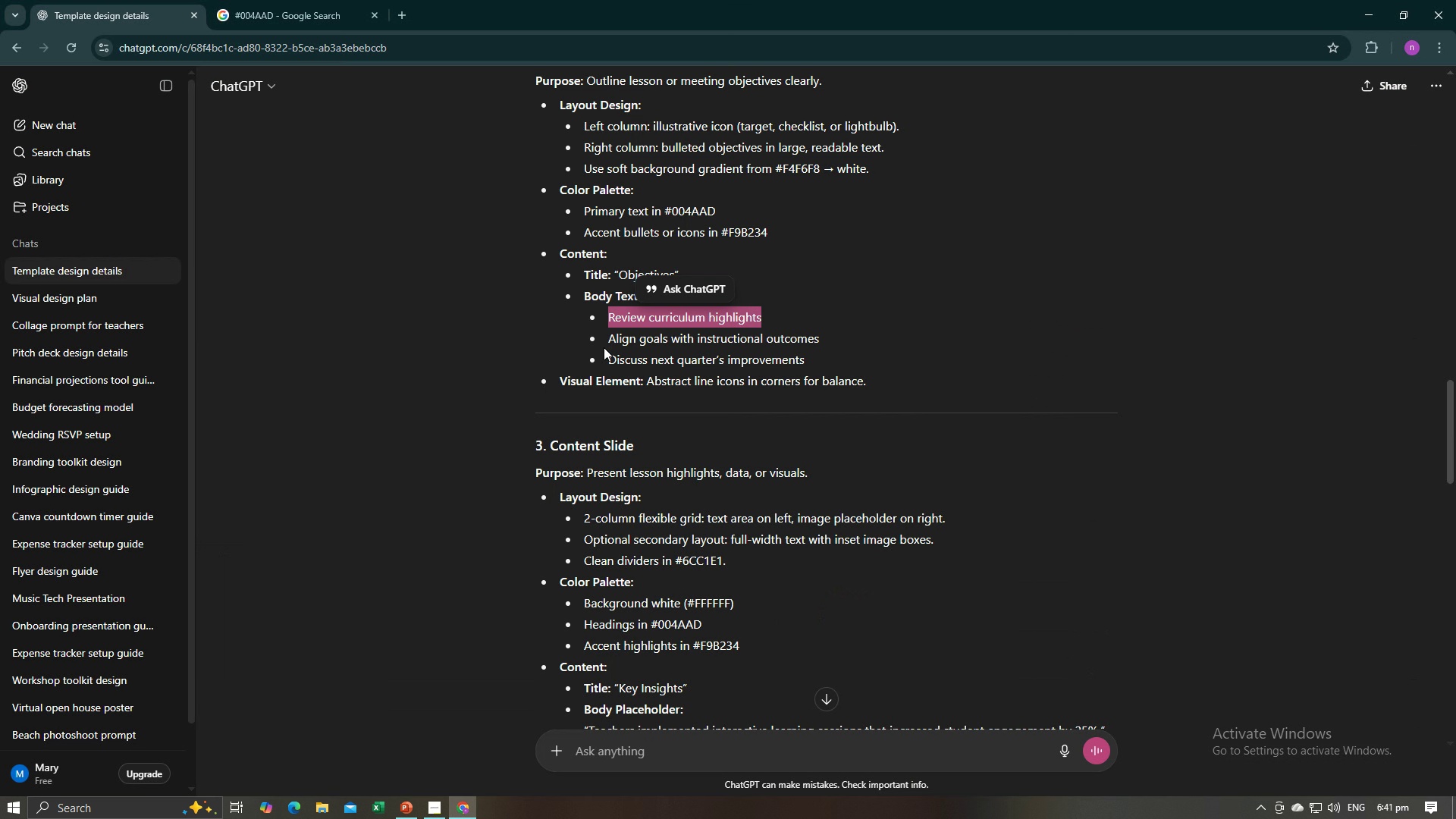 
left_click_drag(start_coordinate=[848, 340], to_coordinate=[607, 340])
 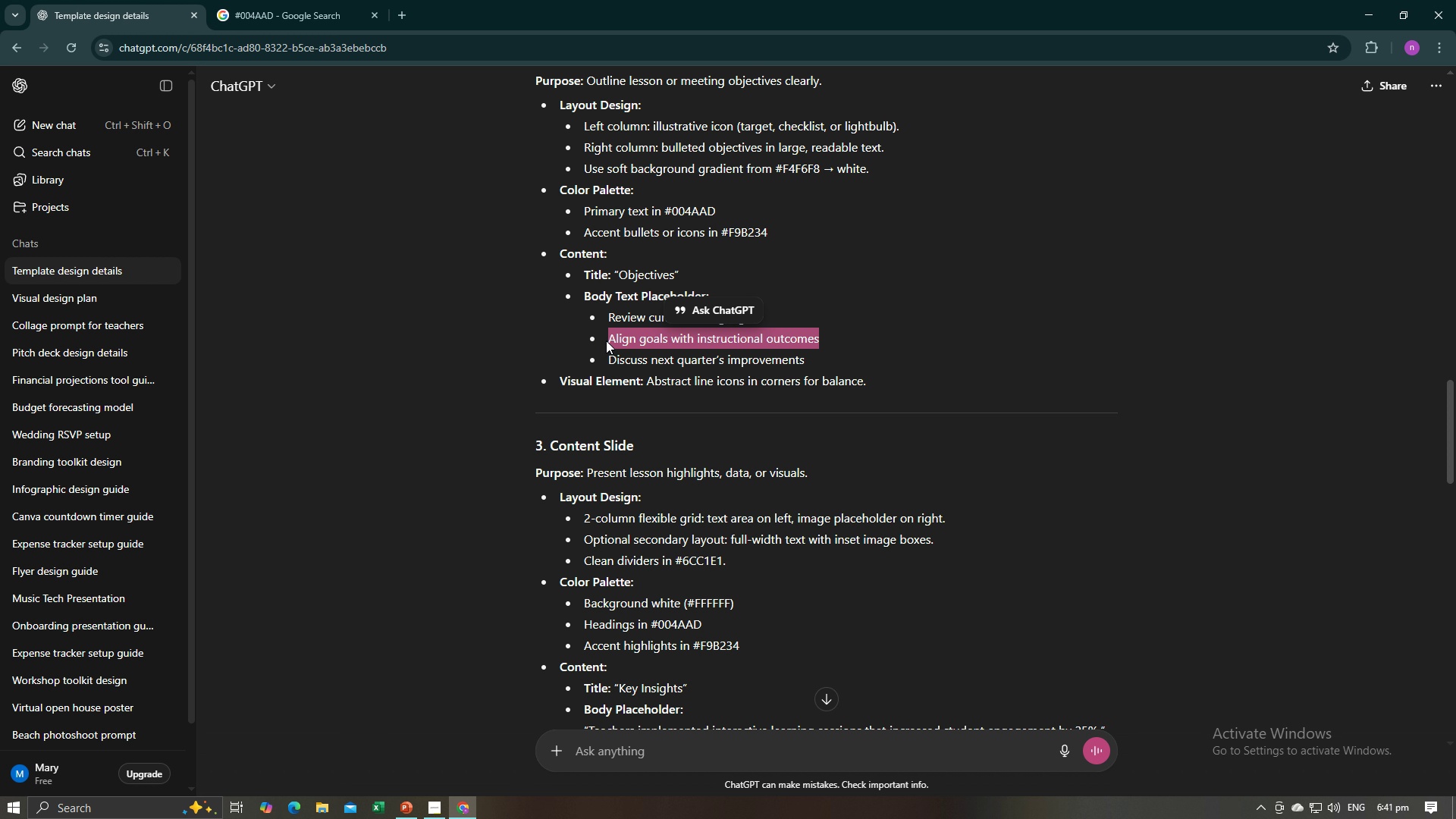 
key(Control+C)
 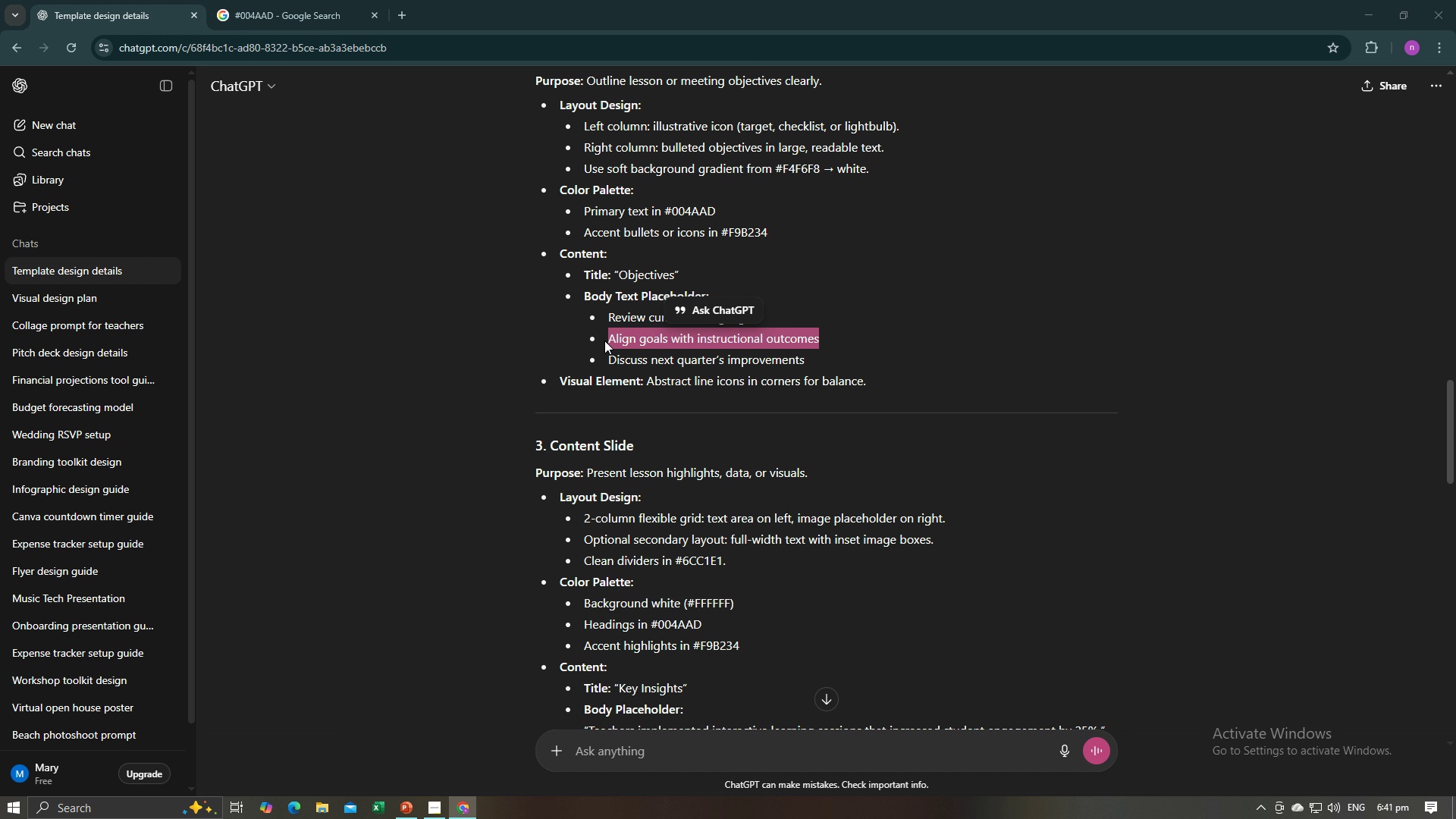 
key(Alt+AltLeft)
 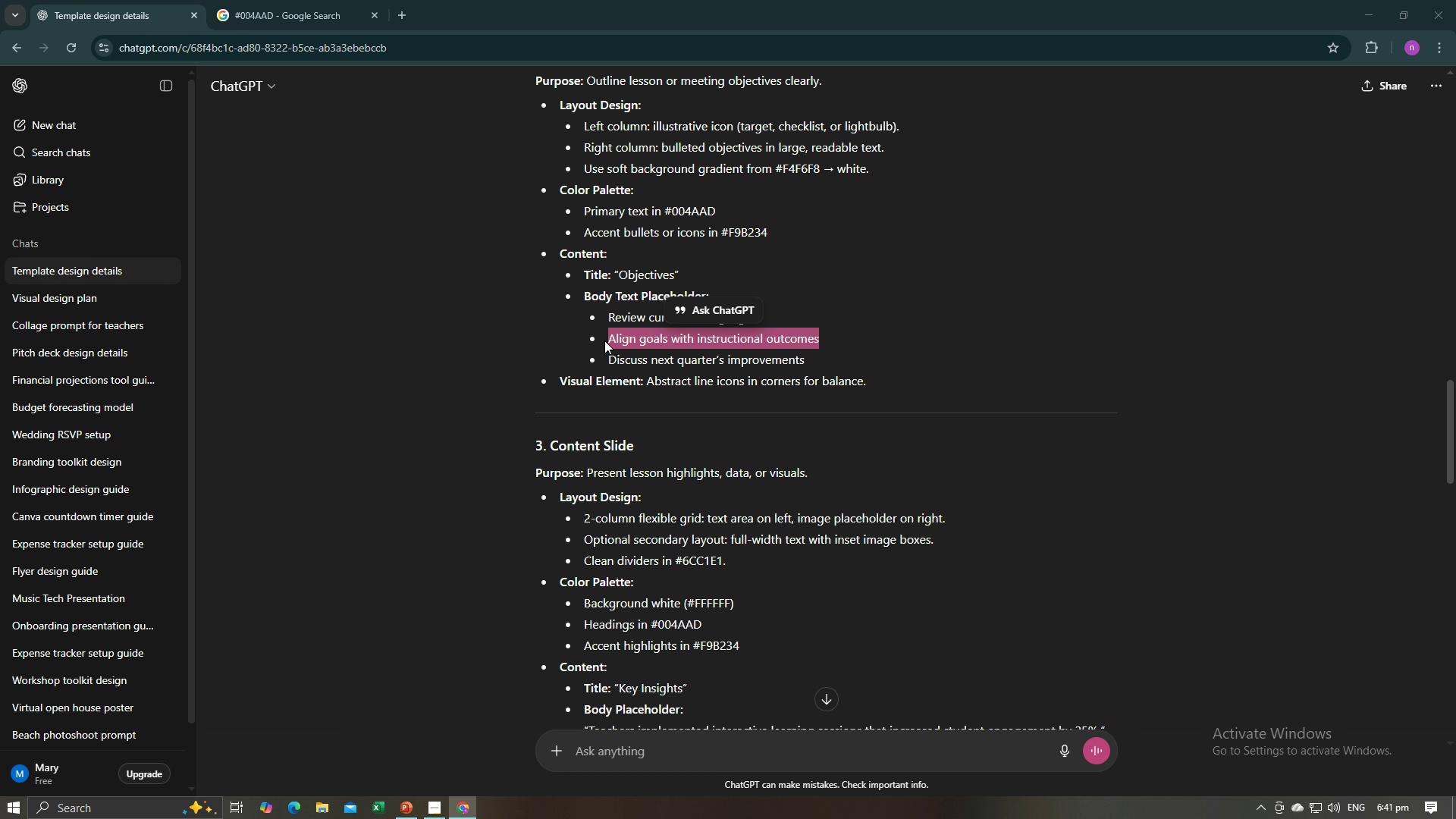 
key(Alt+Tab)
 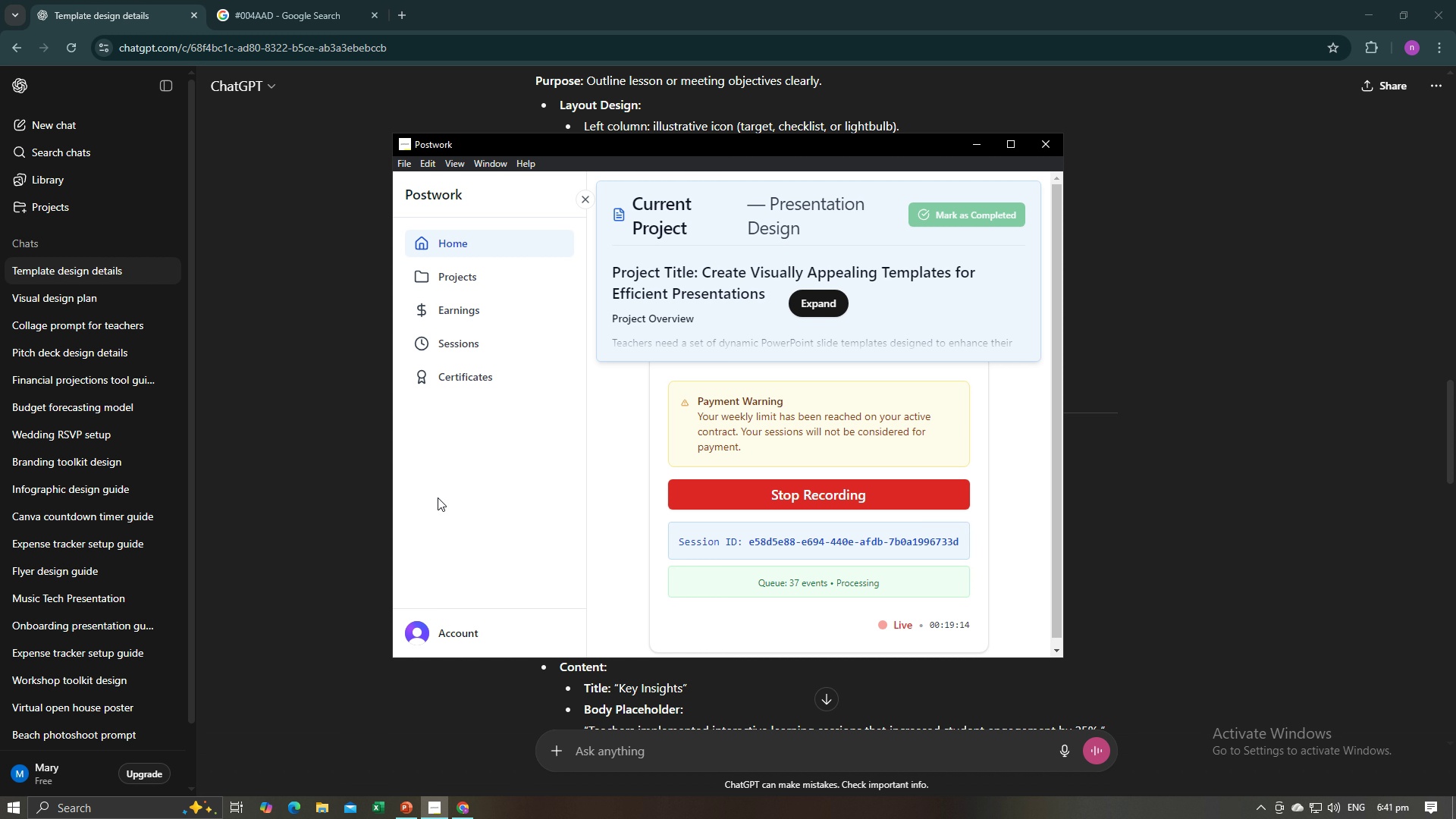 
key(Alt+Tab)
 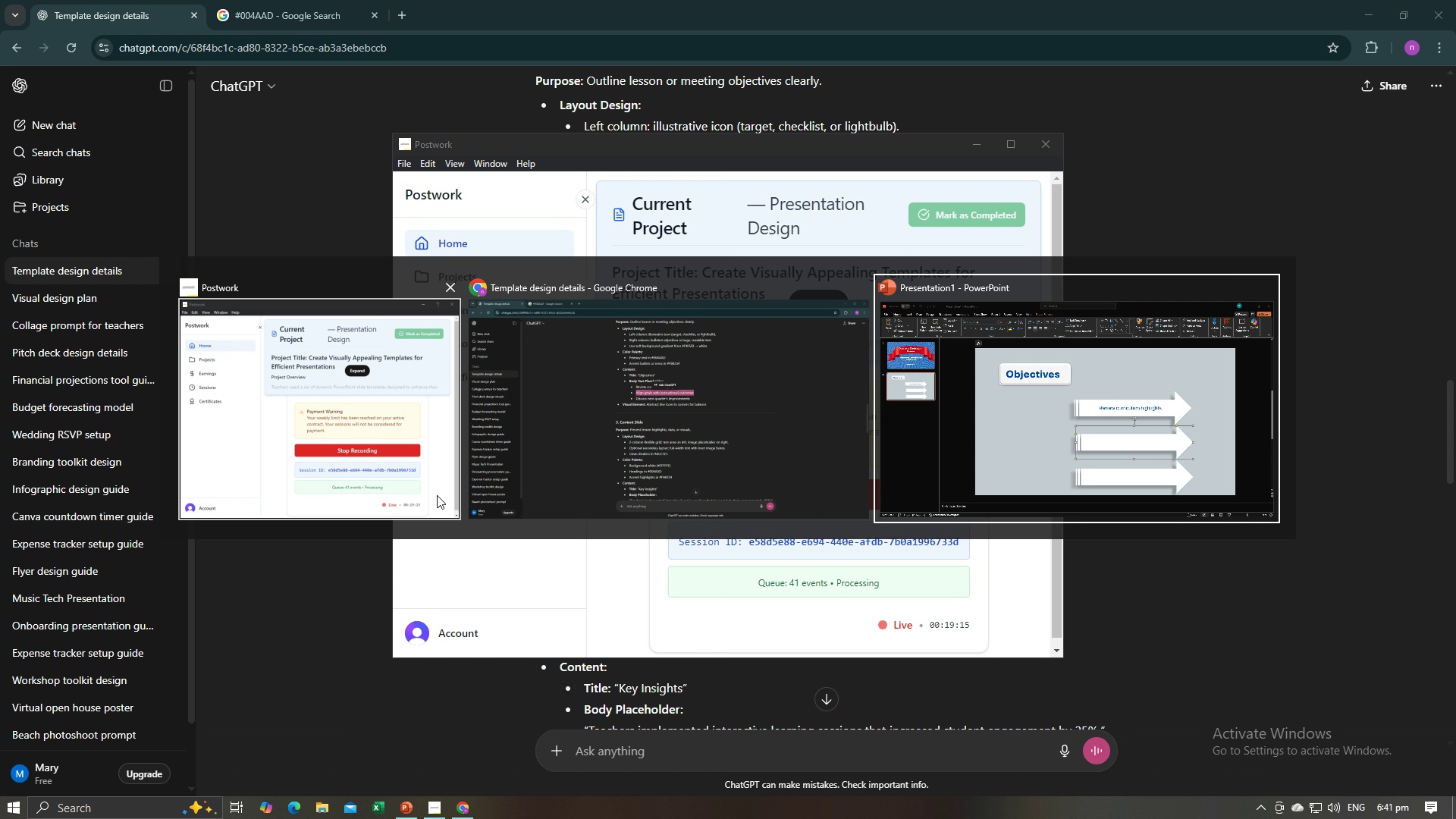 
key(Alt+Tab)
 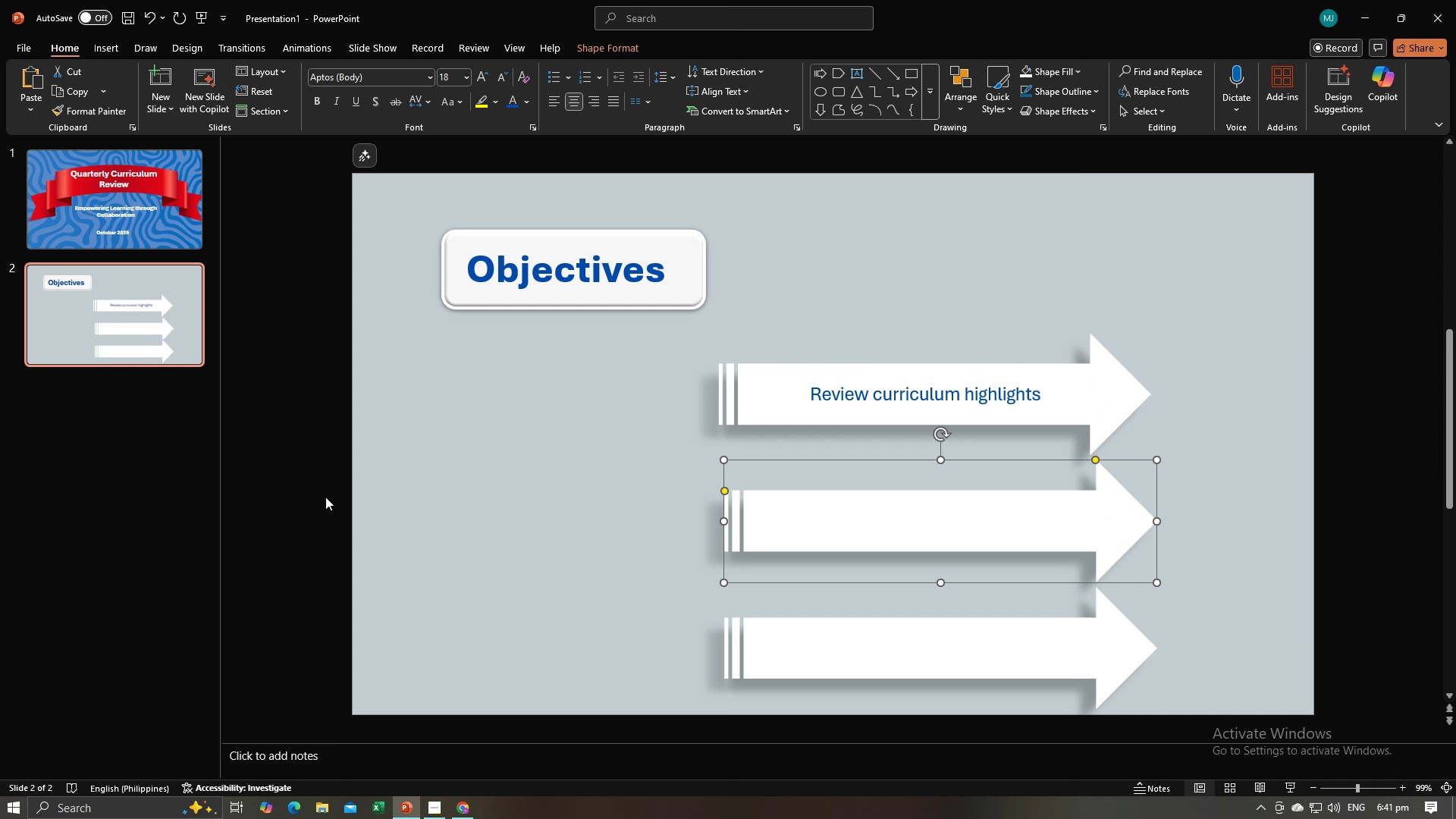 
left_click([325, 497])
 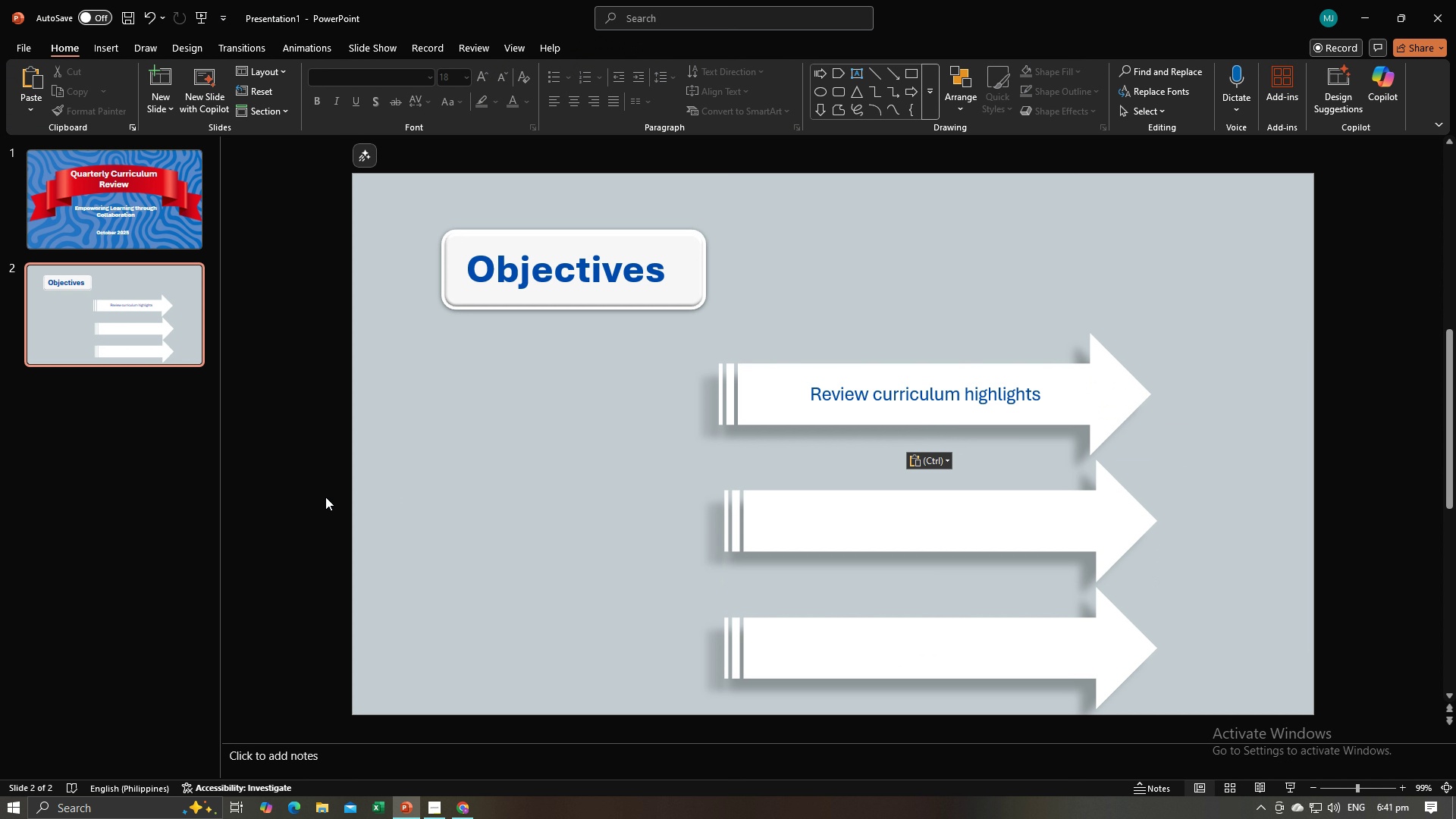 
key(Control+V)
 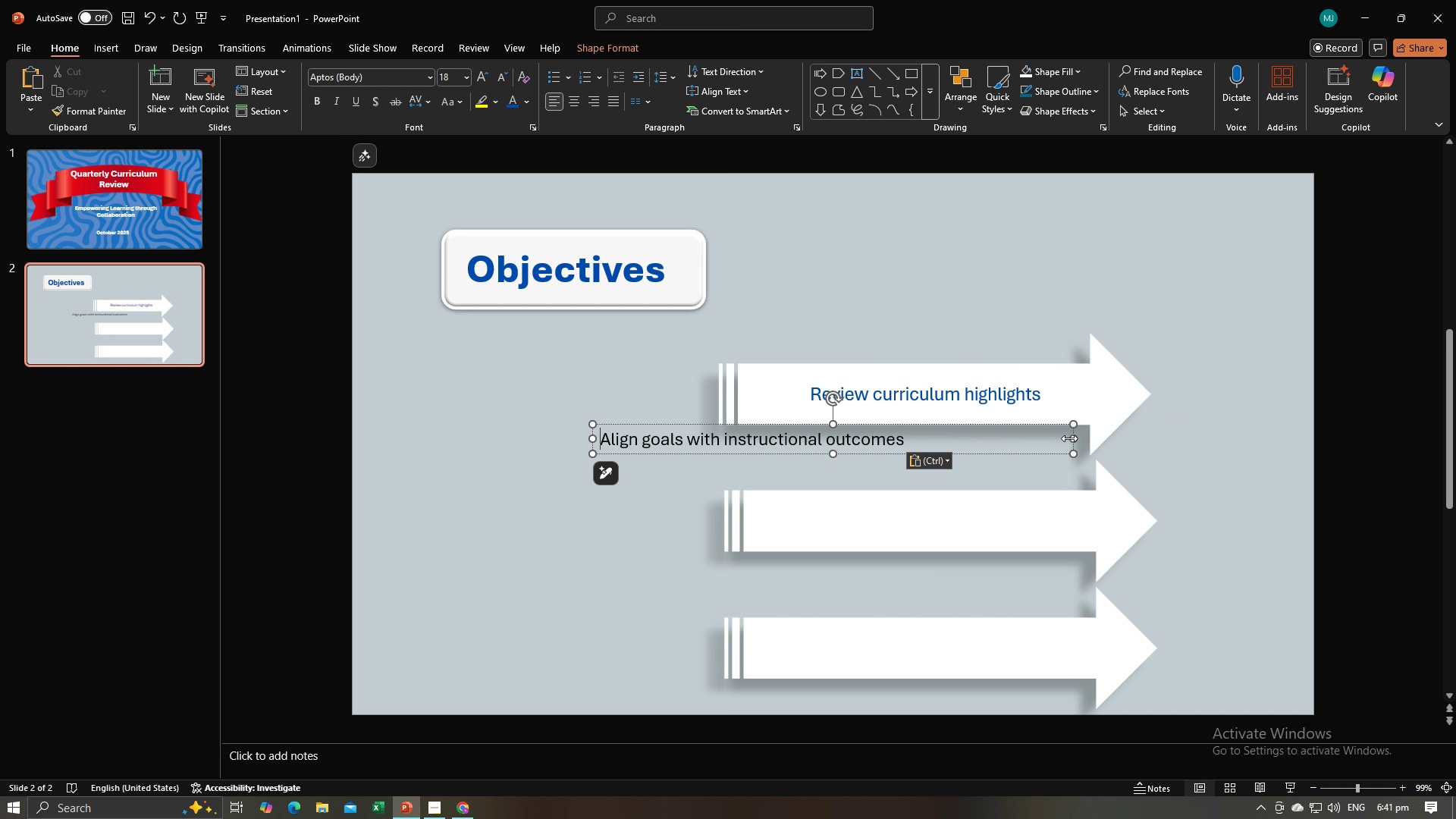 
left_click_drag(start_coordinate=[1072, 438], to_coordinate=[914, 434])
 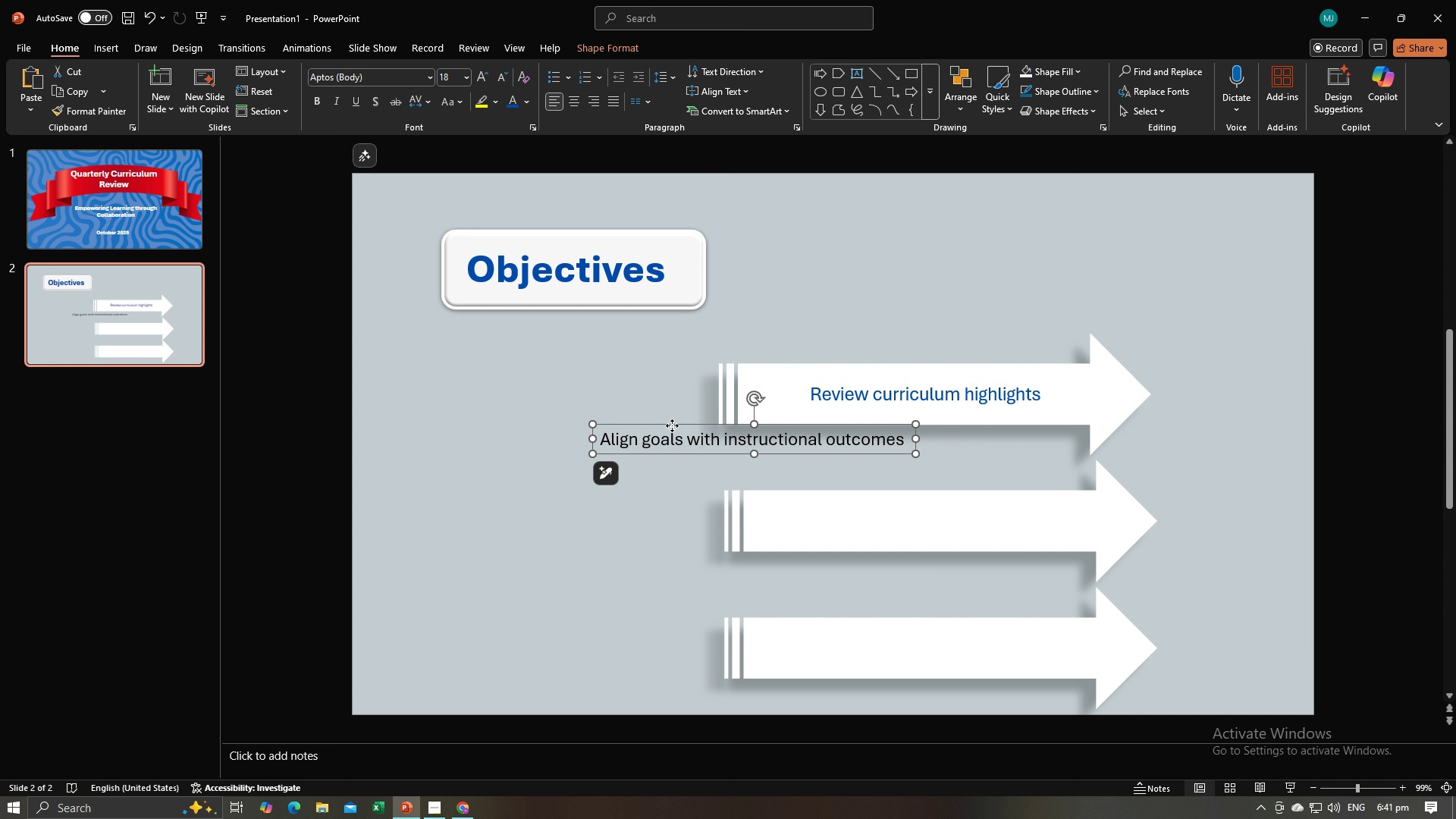 
left_click_drag(start_coordinate=[672, 425], to_coordinate=[850, 504])
 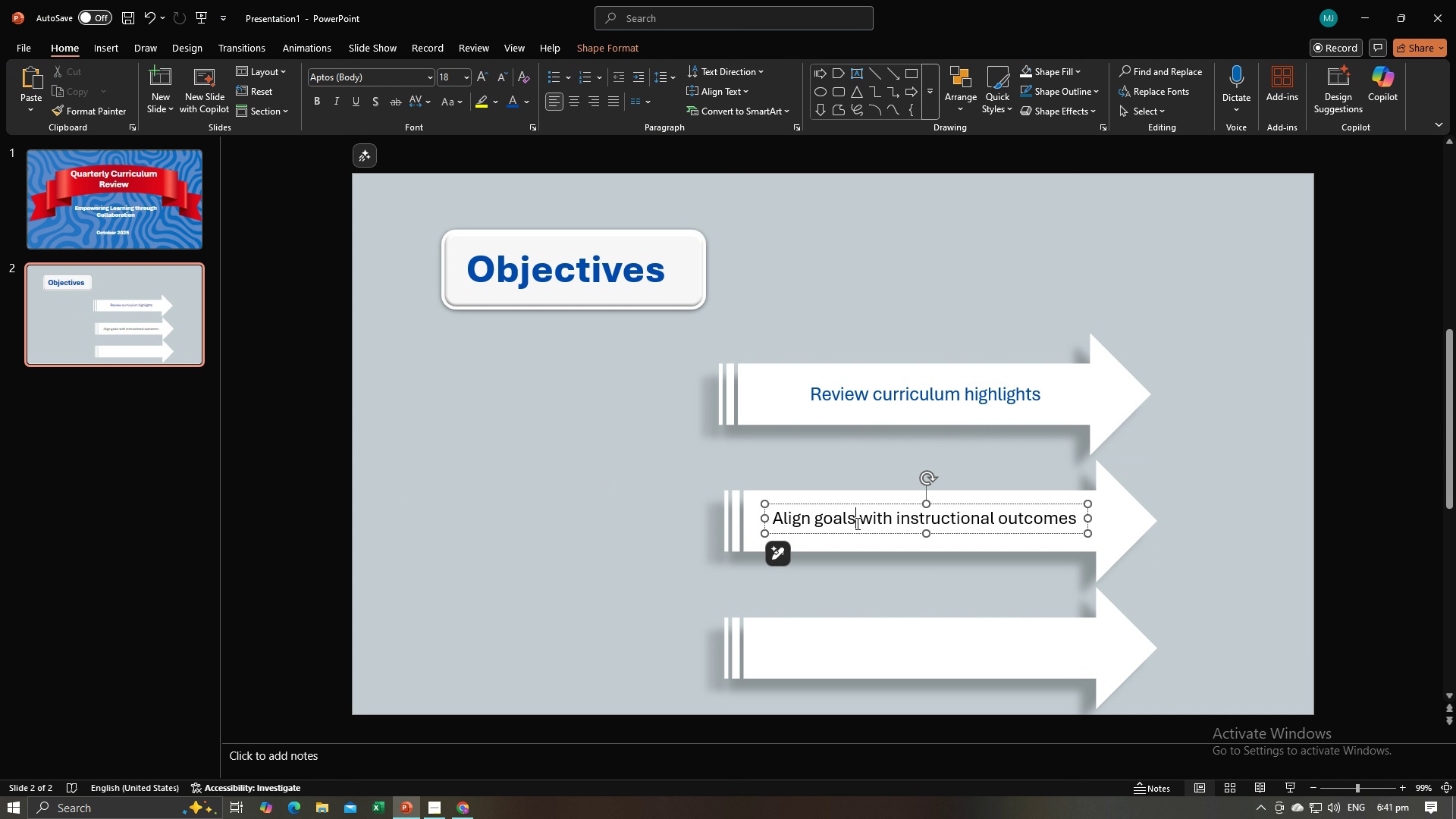 
left_click([856, 523])
 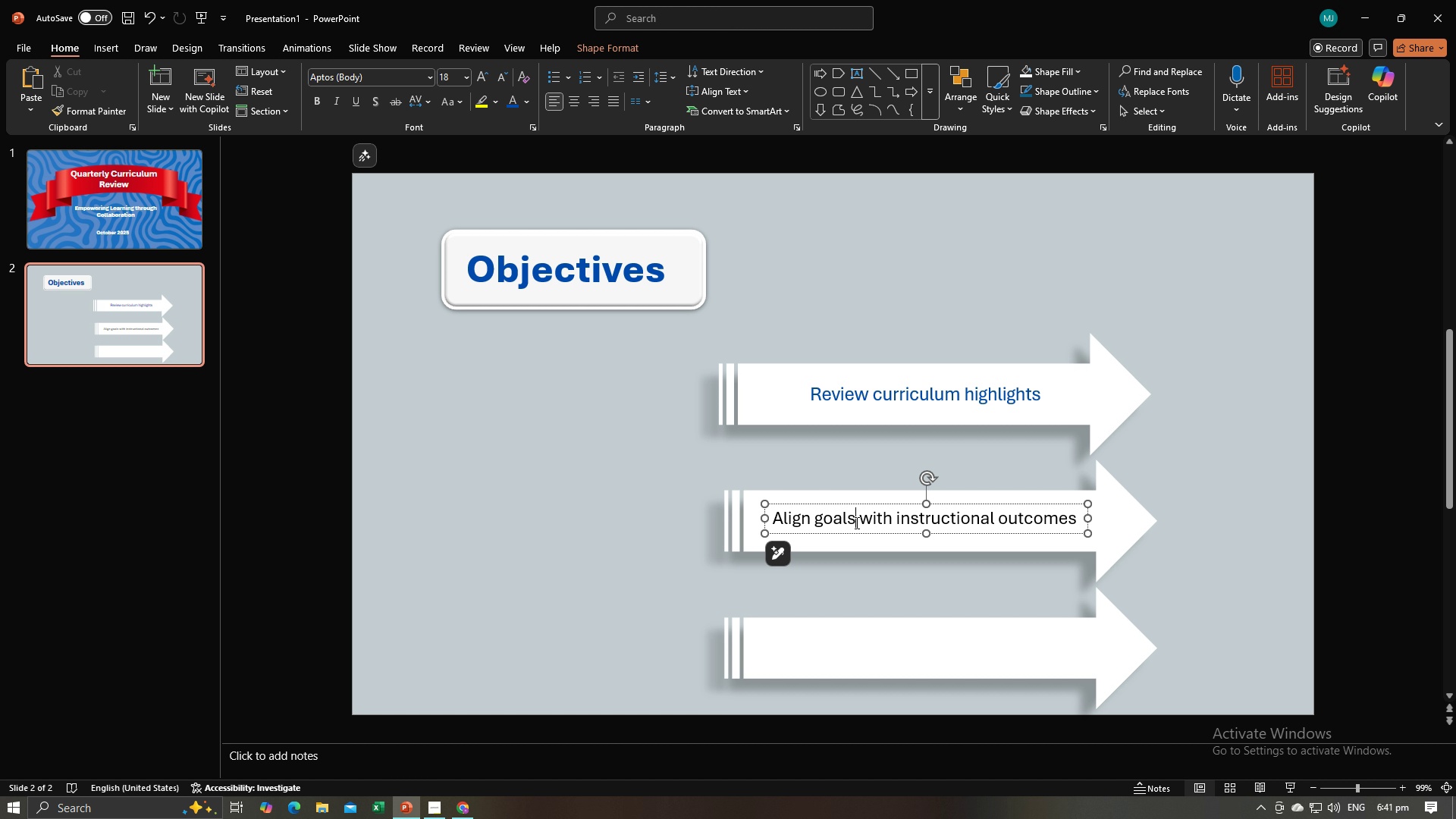 
key(Control+A)
 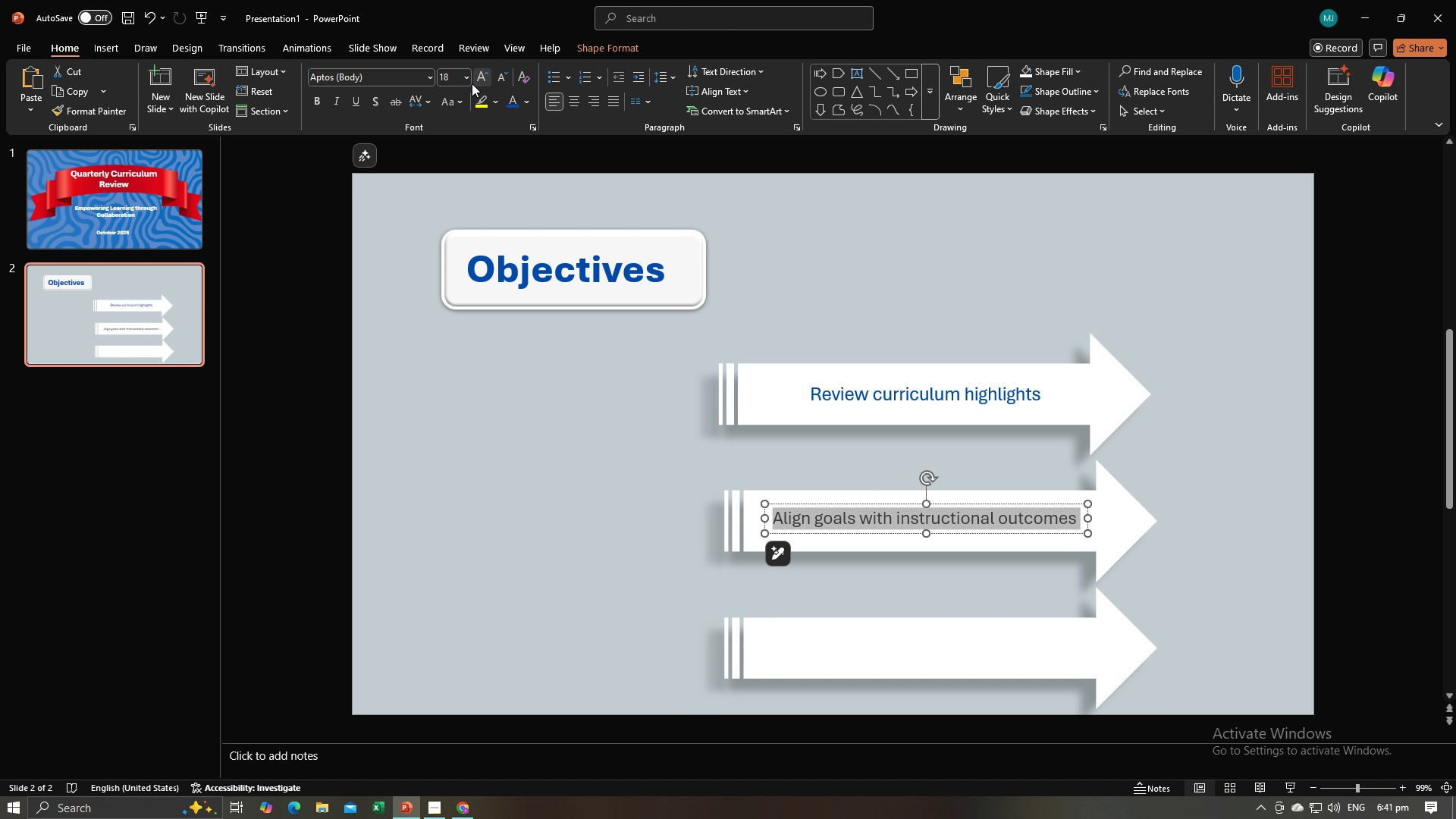 
left_click([468, 83])
 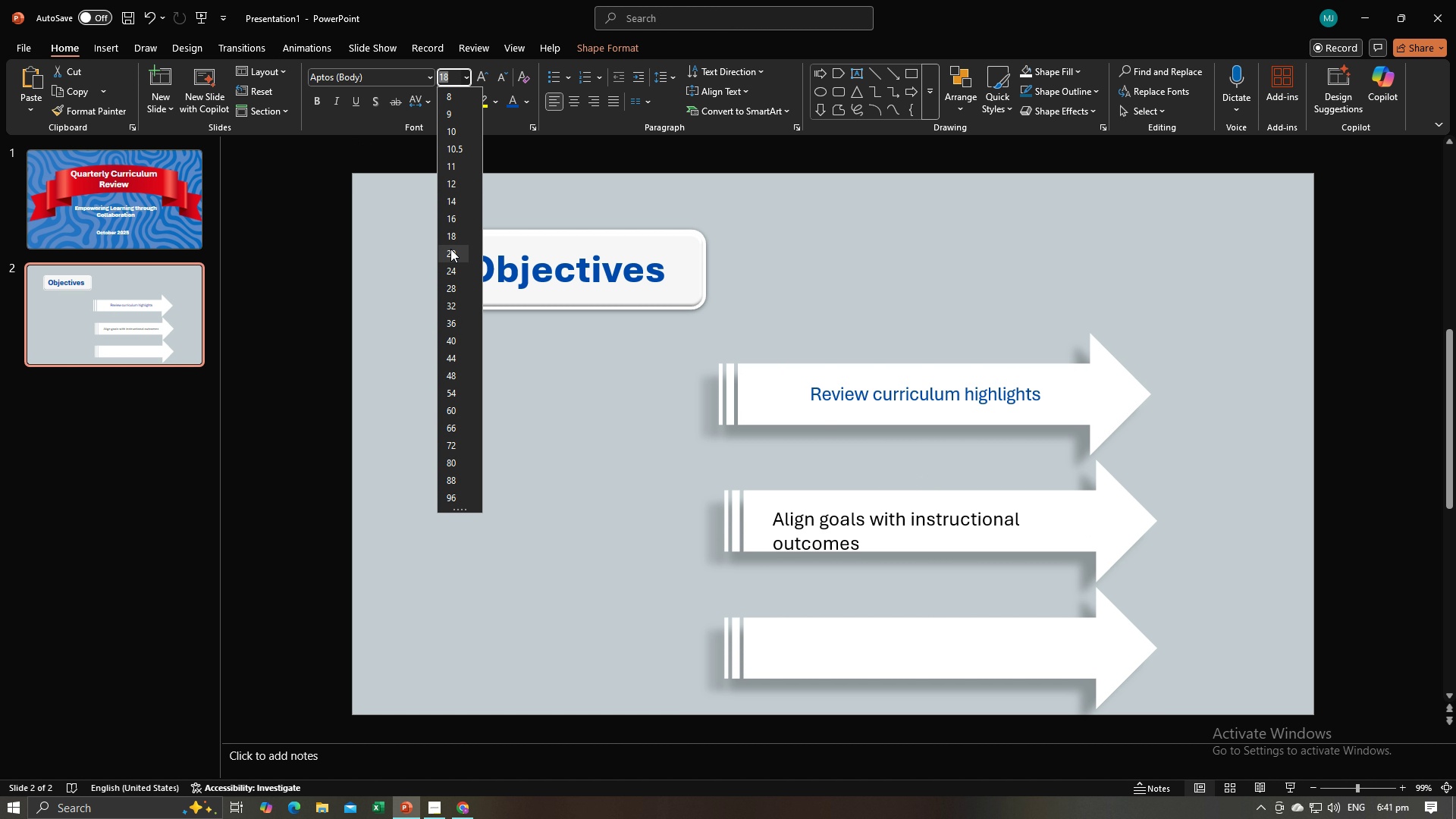 
left_click([450, 249])
 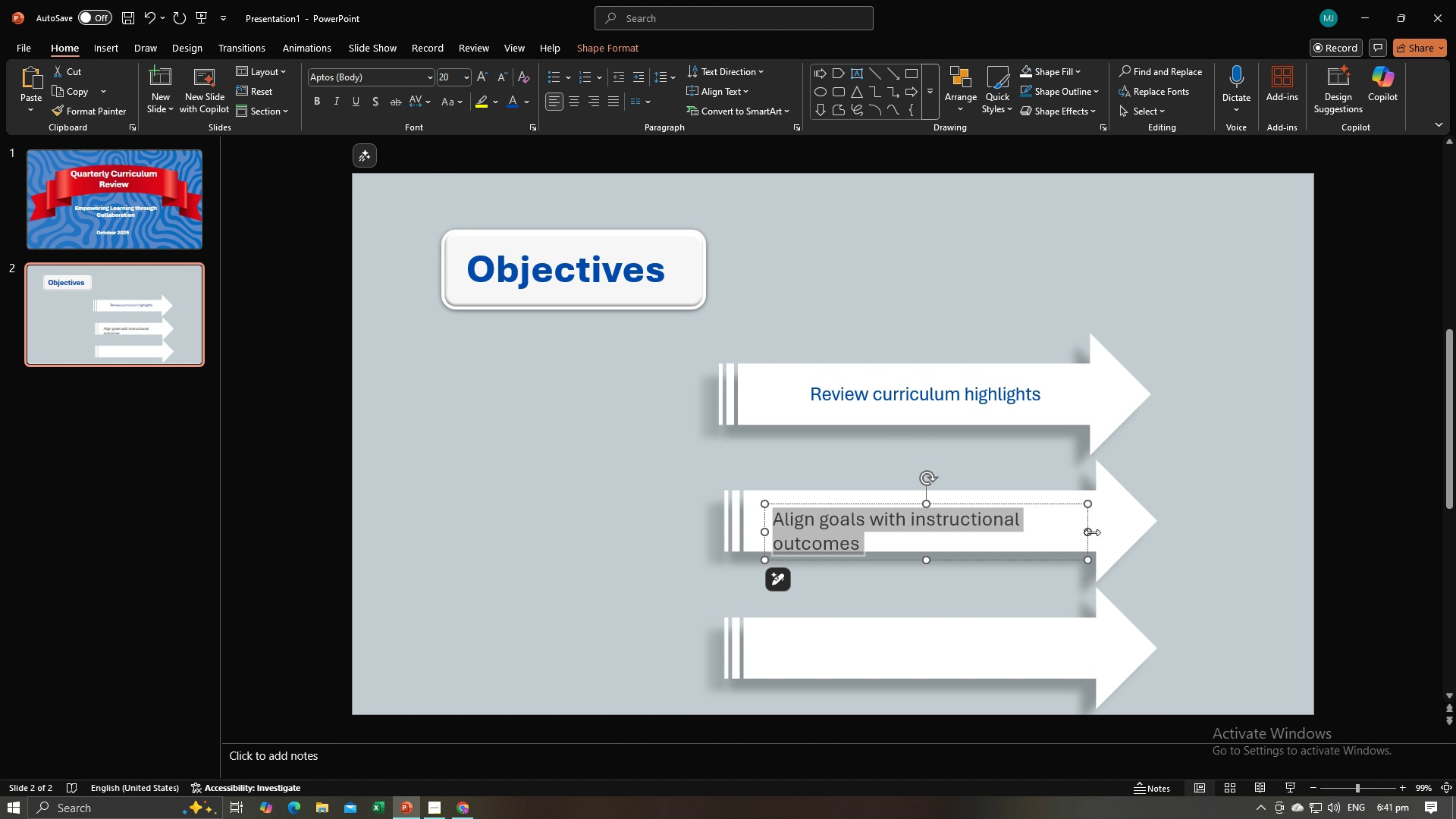 
left_click_drag(start_coordinate=[1090, 531], to_coordinate=[1116, 525])
 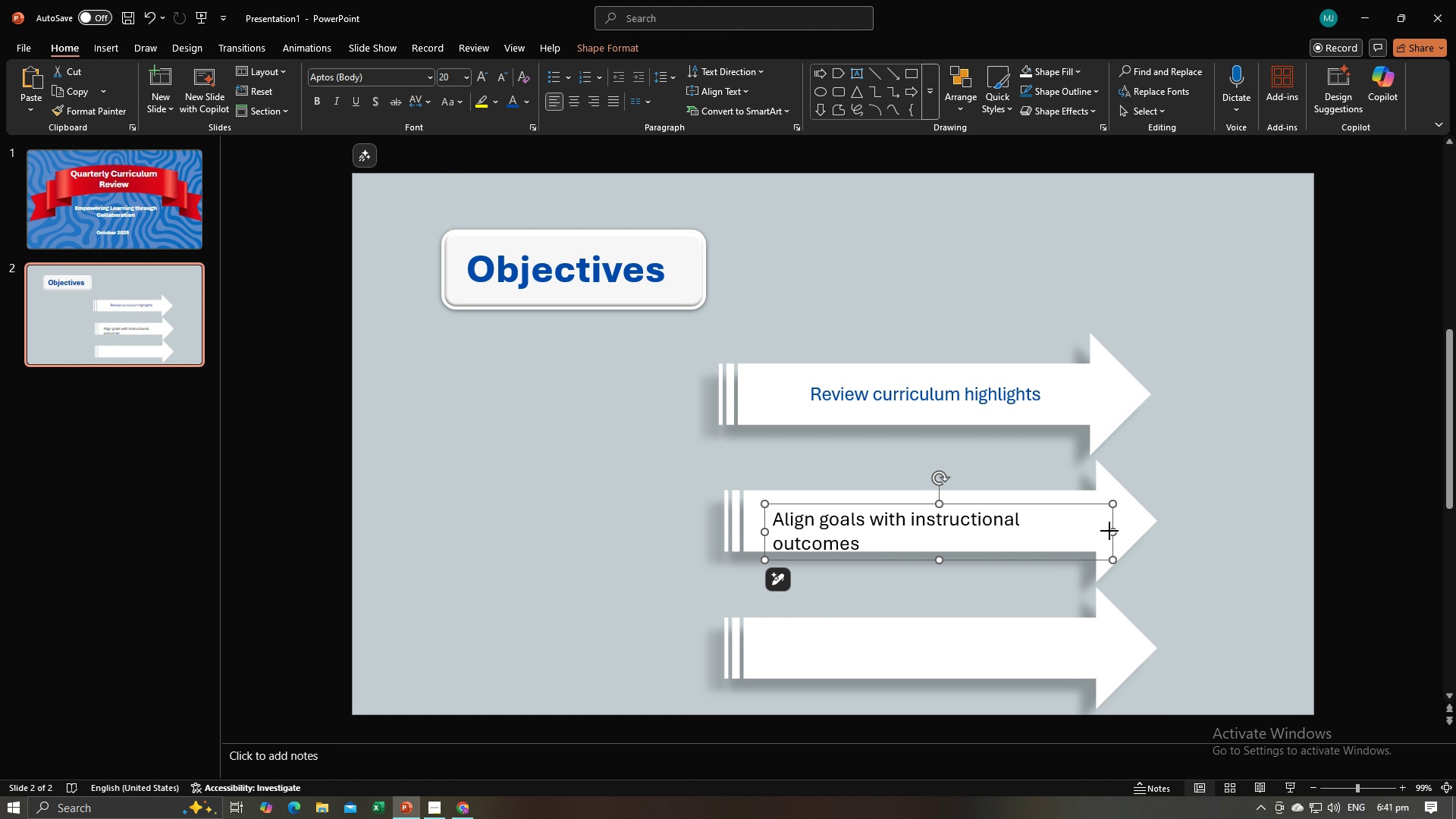 
left_click_drag(start_coordinate=[1109, 531], to_coordinate=[1128, 529])
 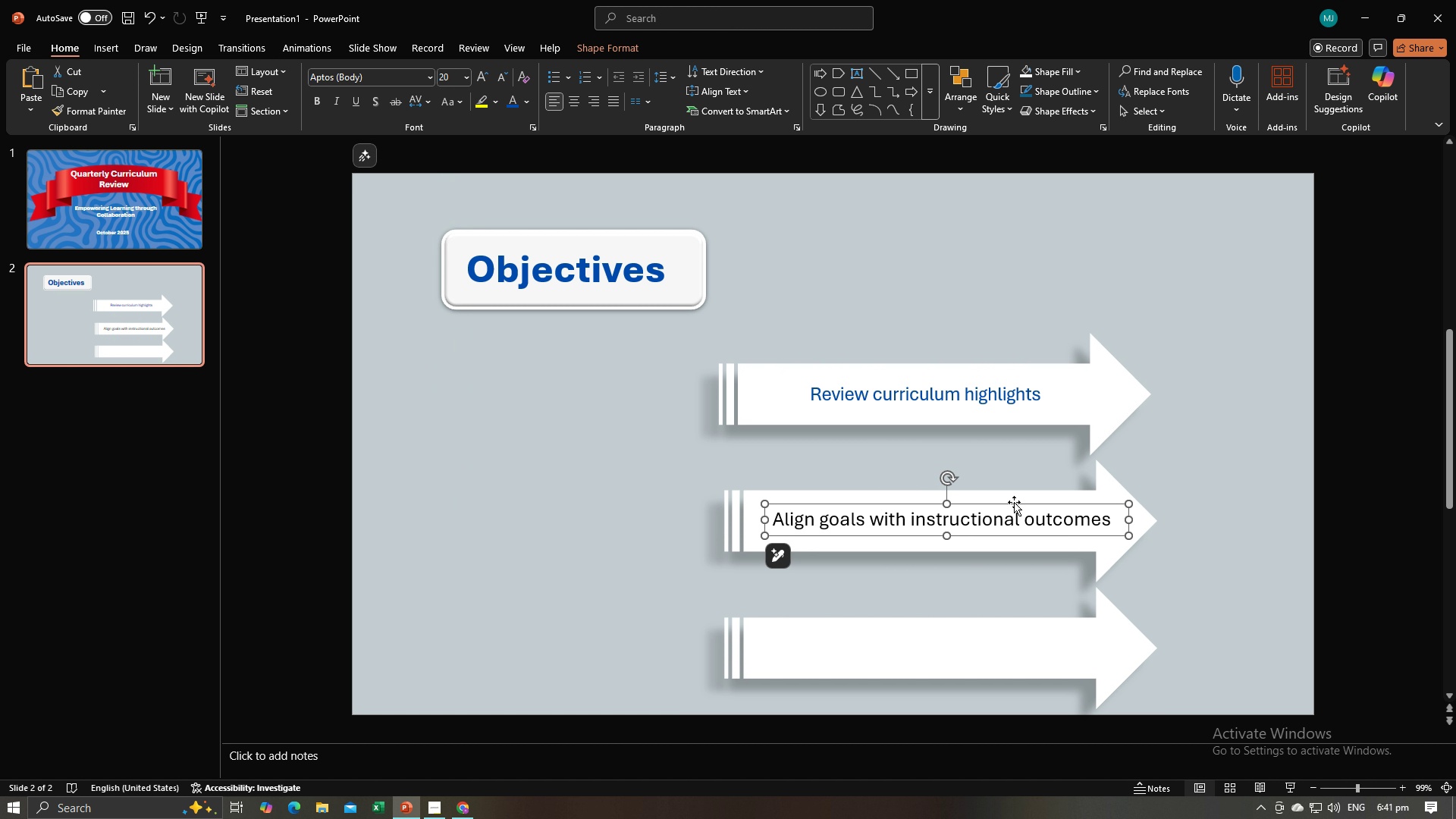 
left_click_drag(start_coordinate=[1014, 502], to_coordinate=[1009, 503])
 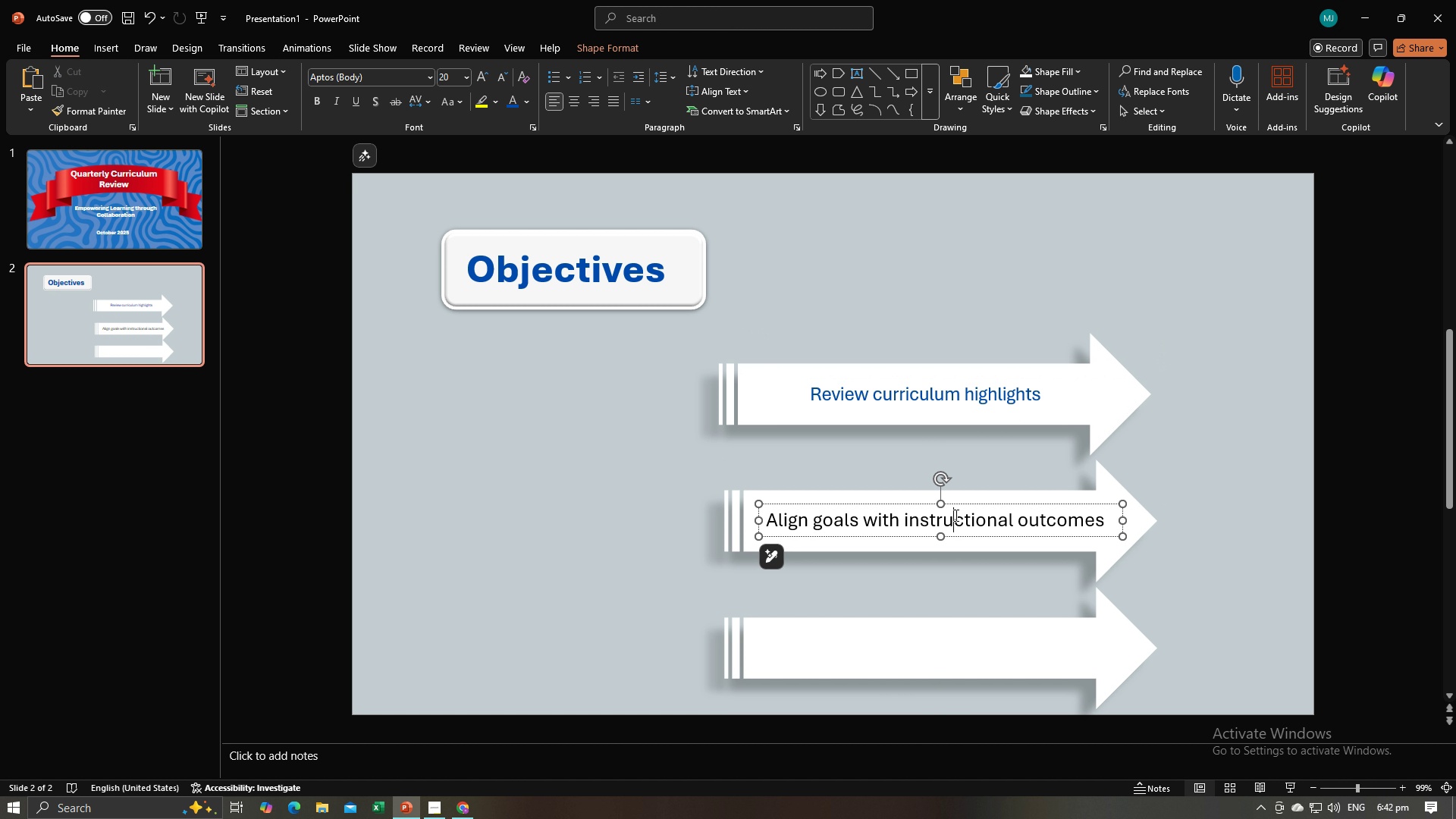 
left_click([955, 515])
 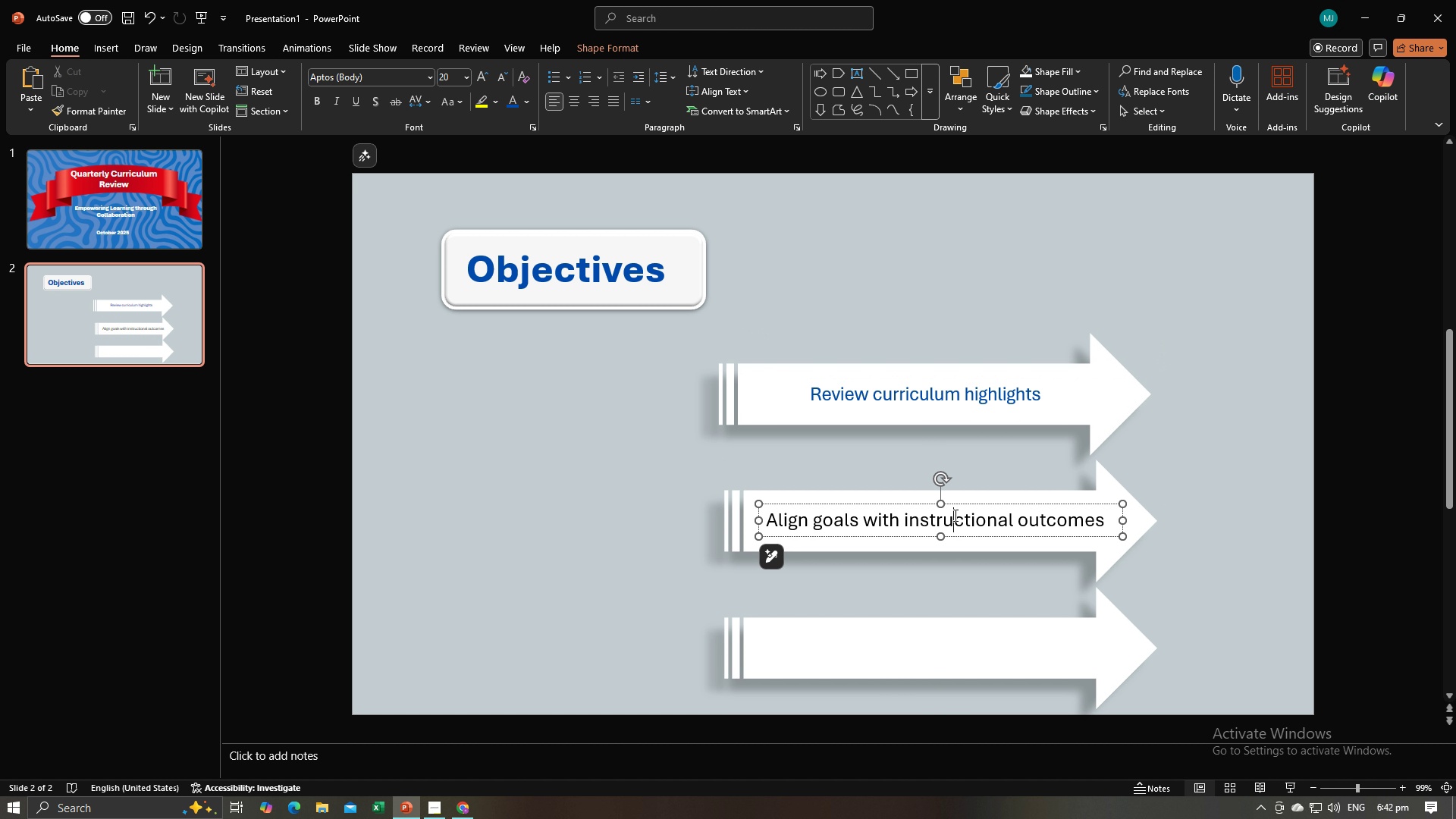 
key(Control+A)
 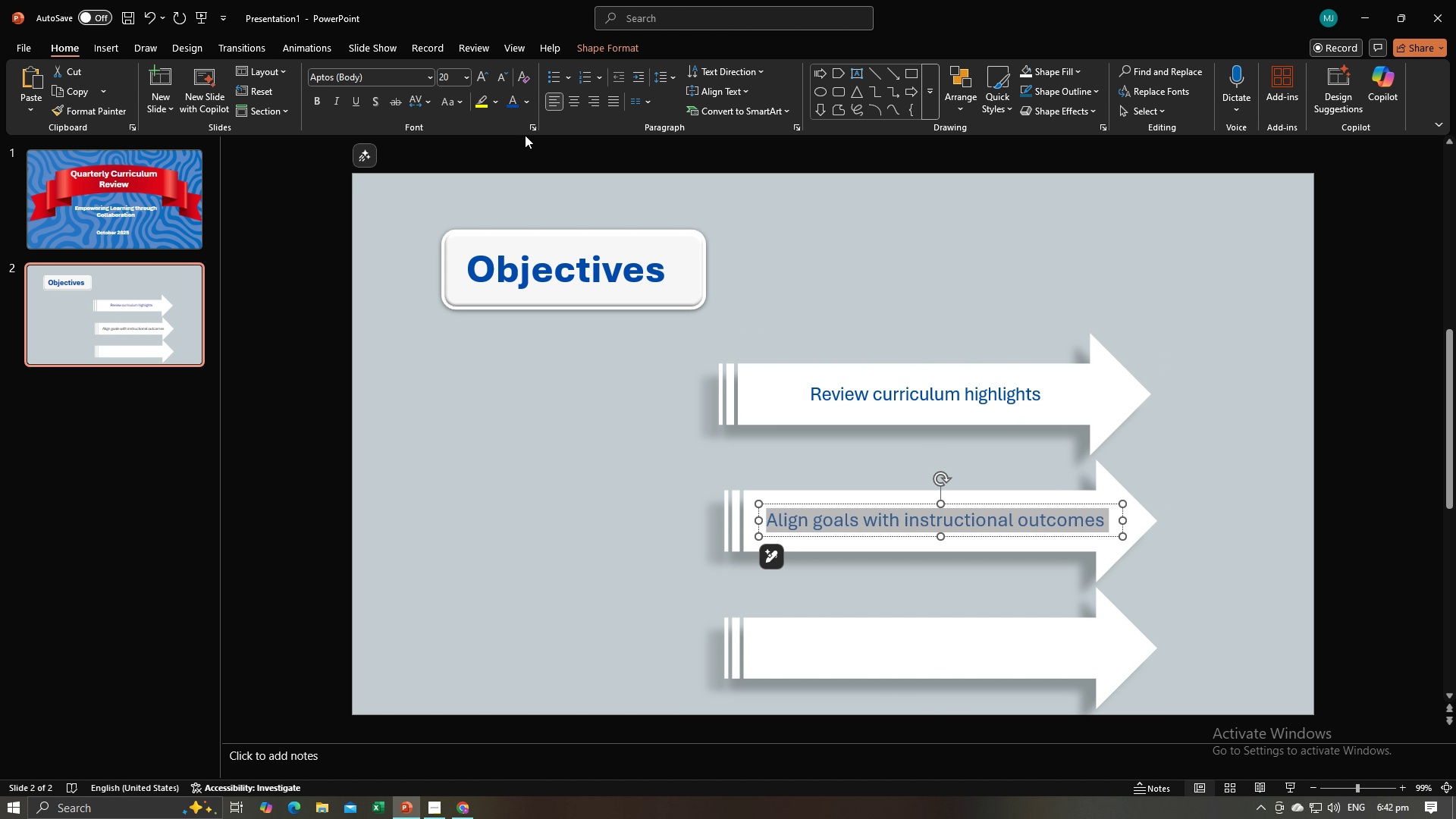 
left_click([585, 503])
 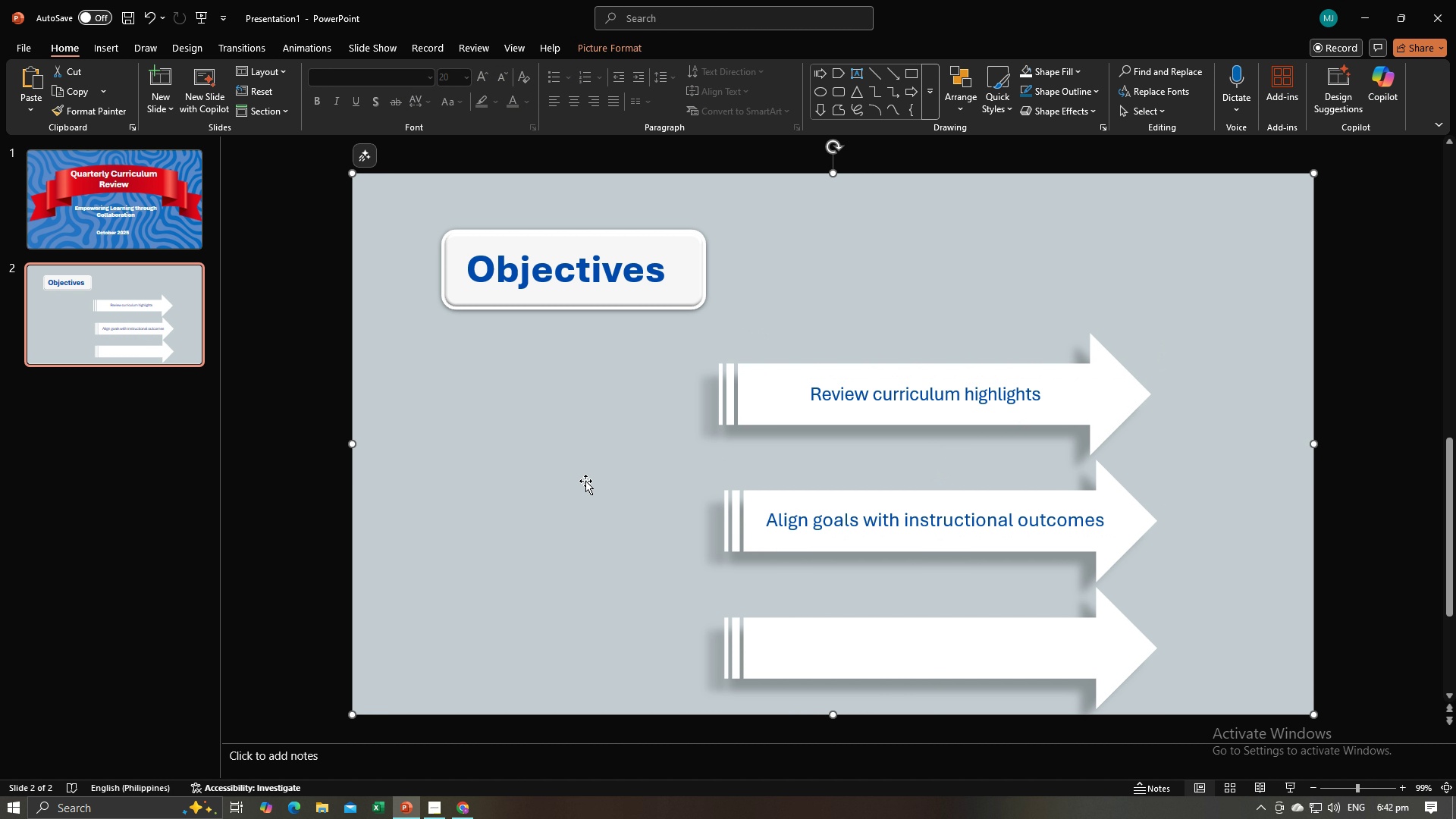 
key(Alt+AltLeft)
 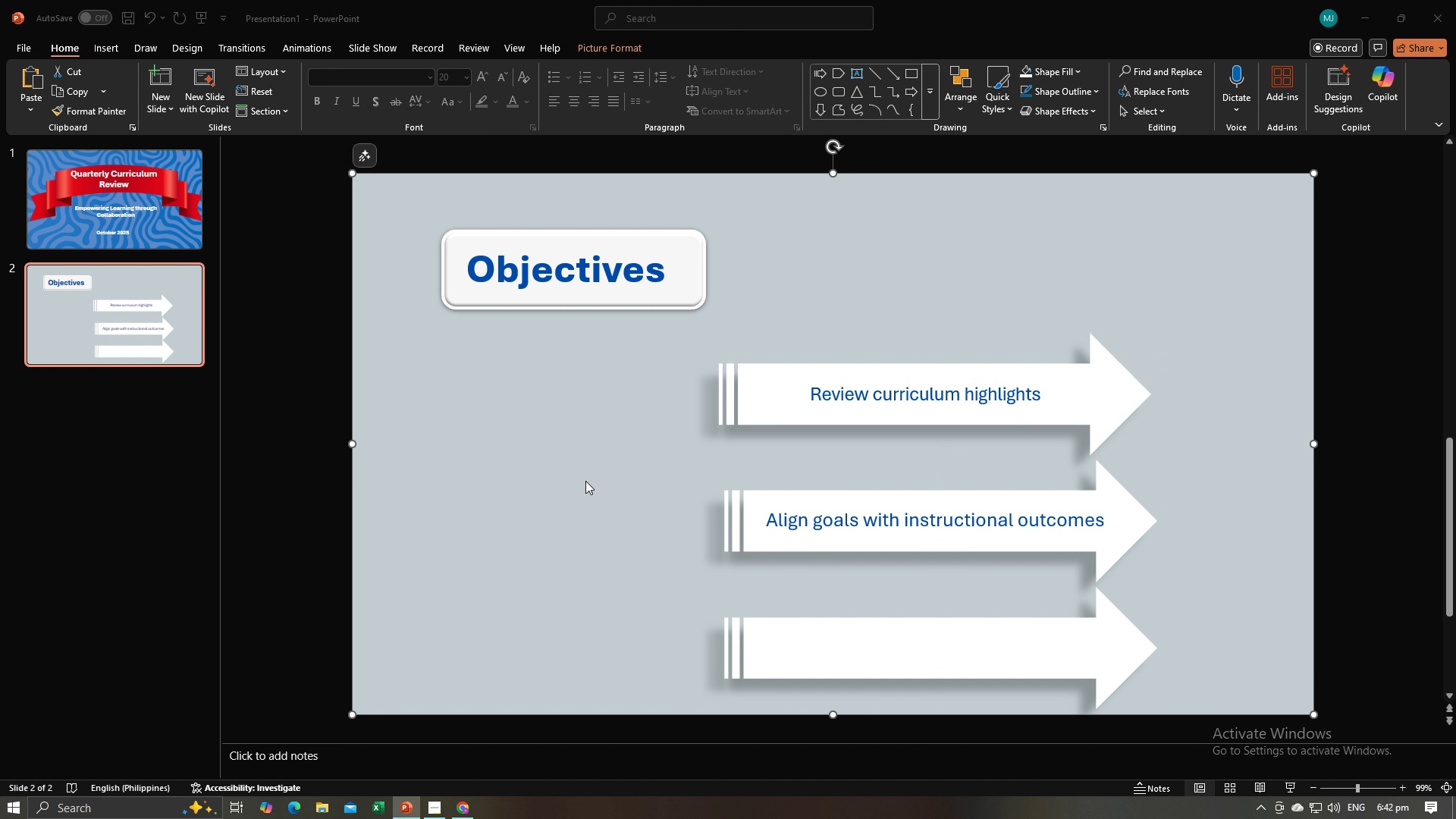 
key(Alt+Tab)